 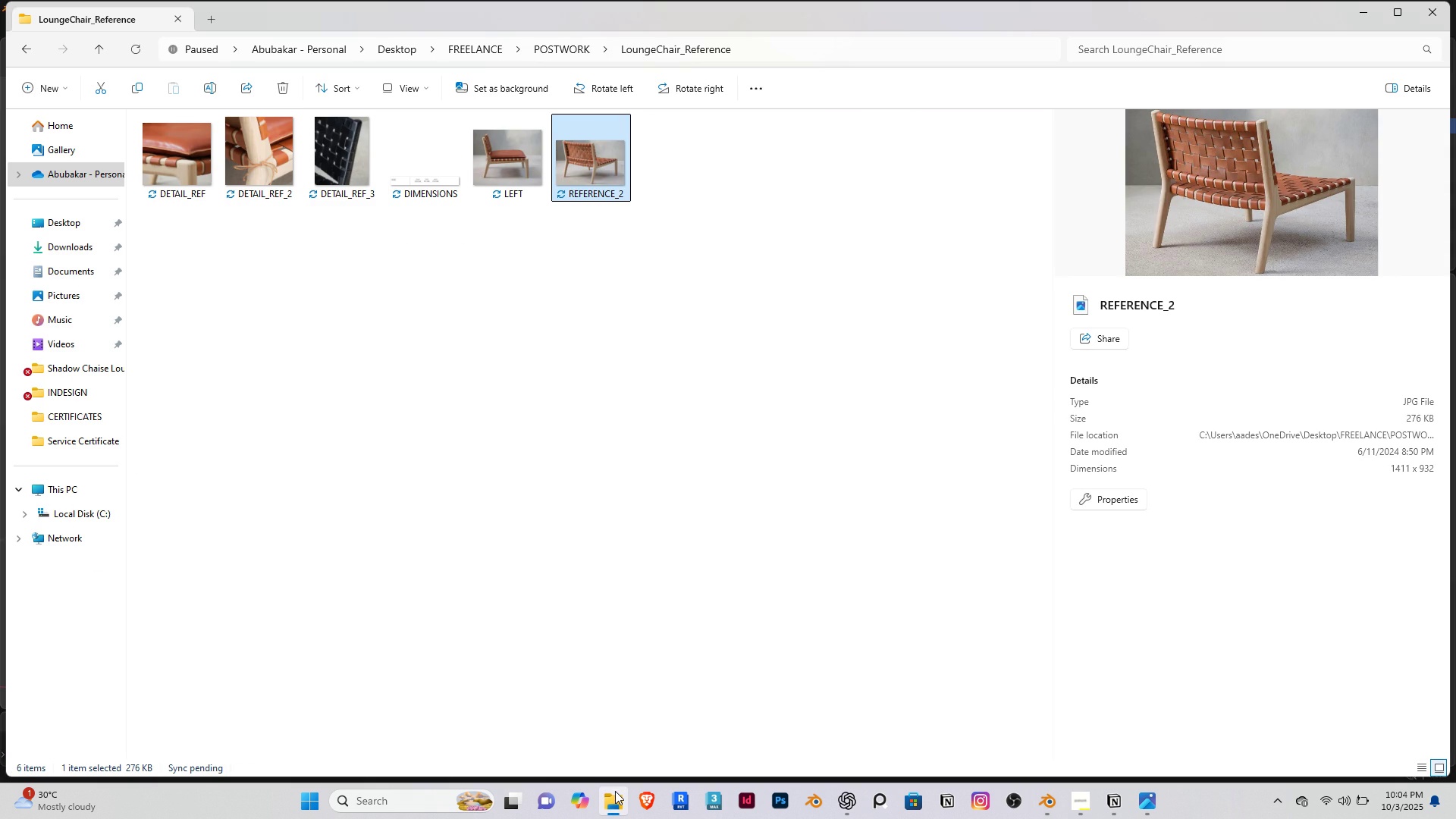 
left_click([615, 791])
 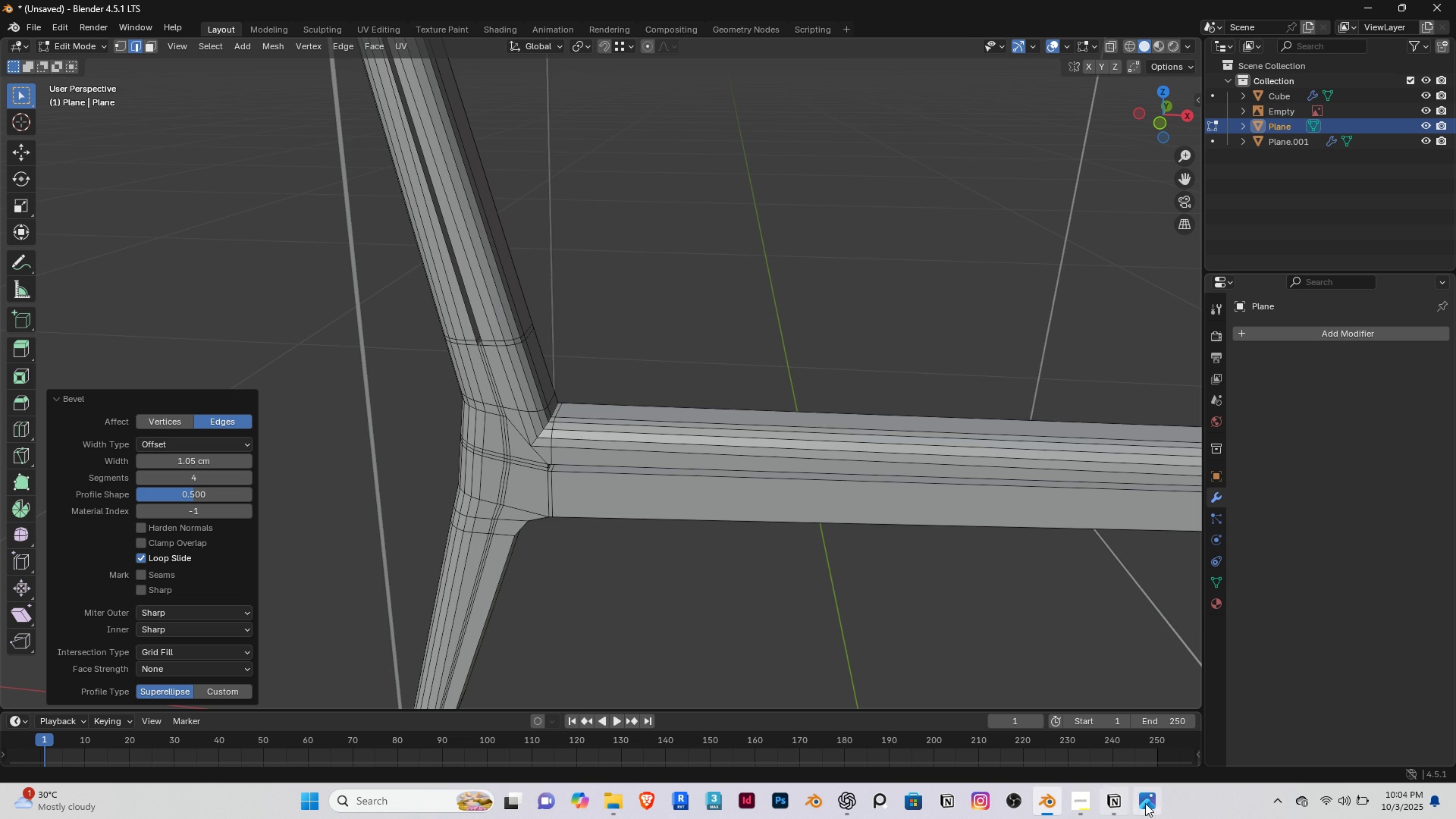 
left_click([1146, 803])
 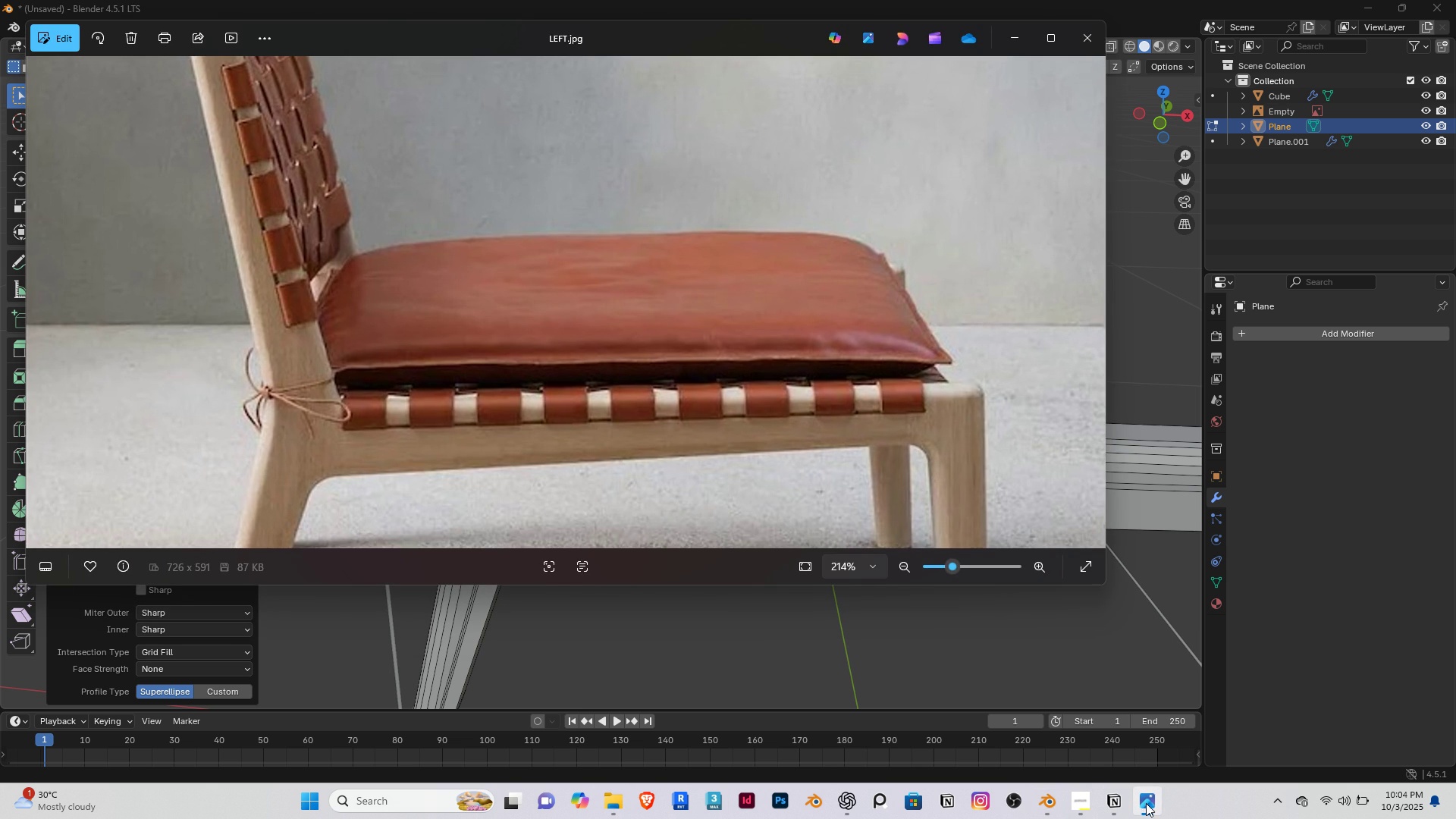 
left_click([1146, 803])
 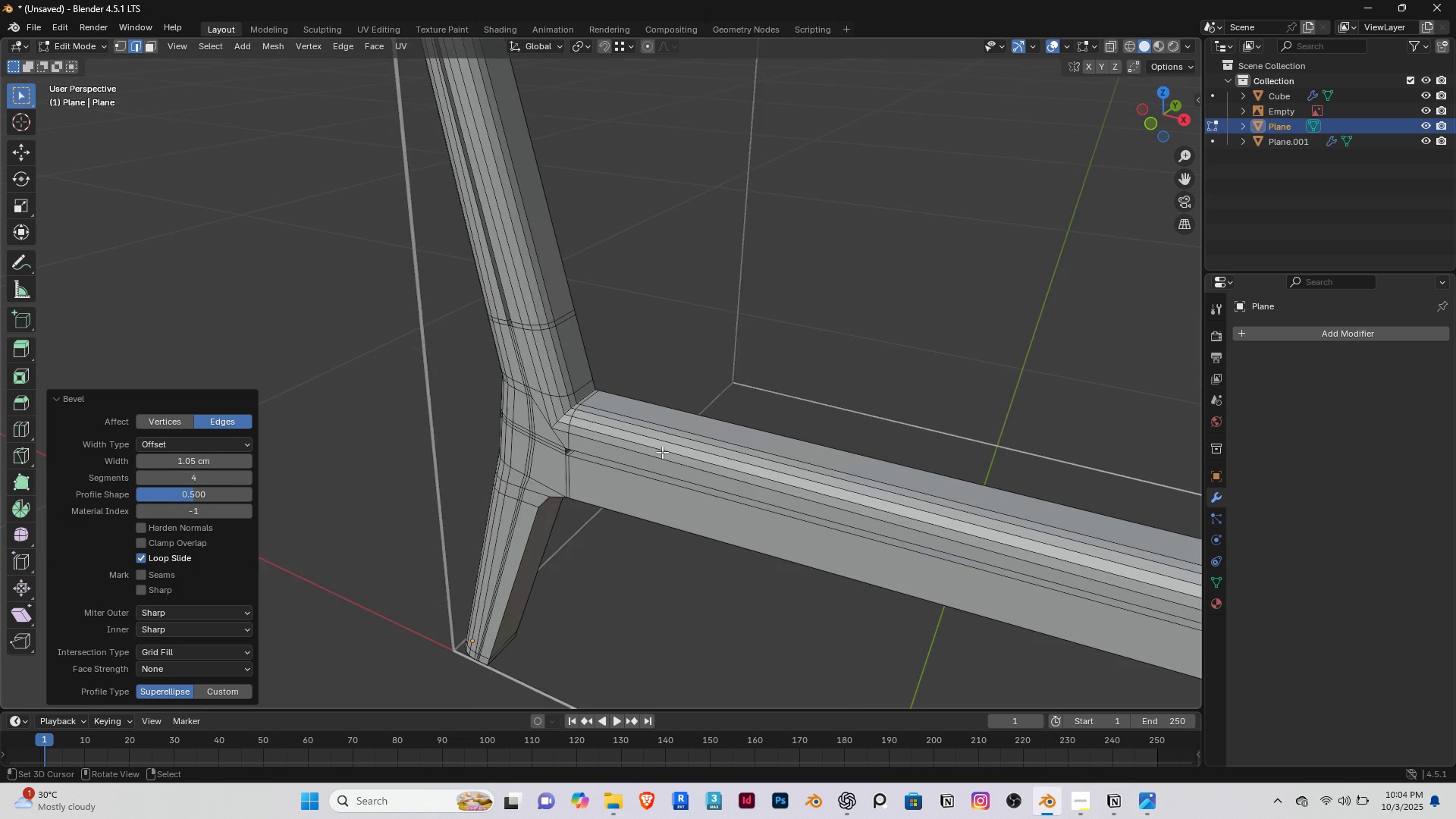 
scroll: coordinate [524, 404], scroll_direction: up, amount: 3.0